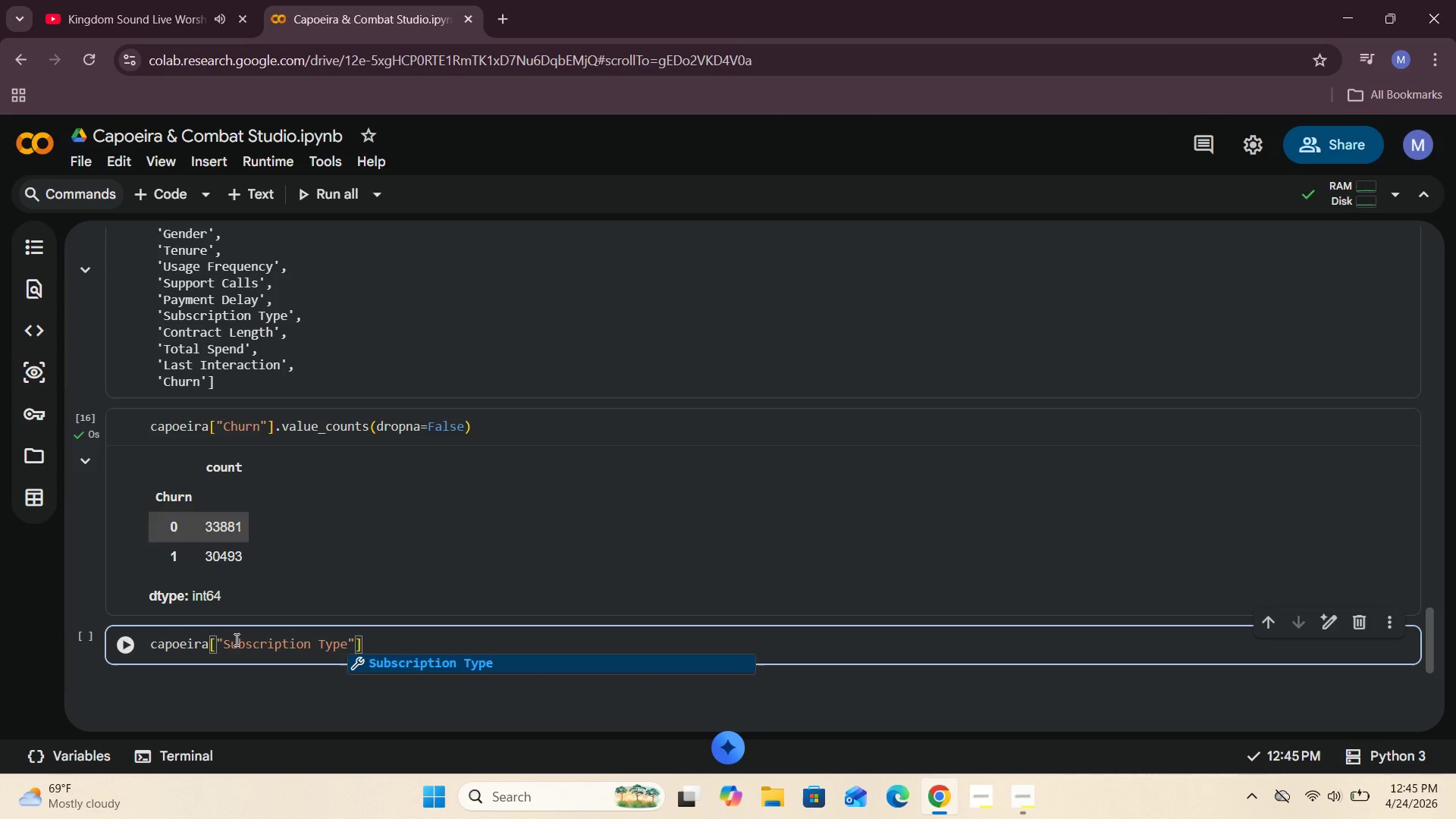 
key(ArrowRight)
 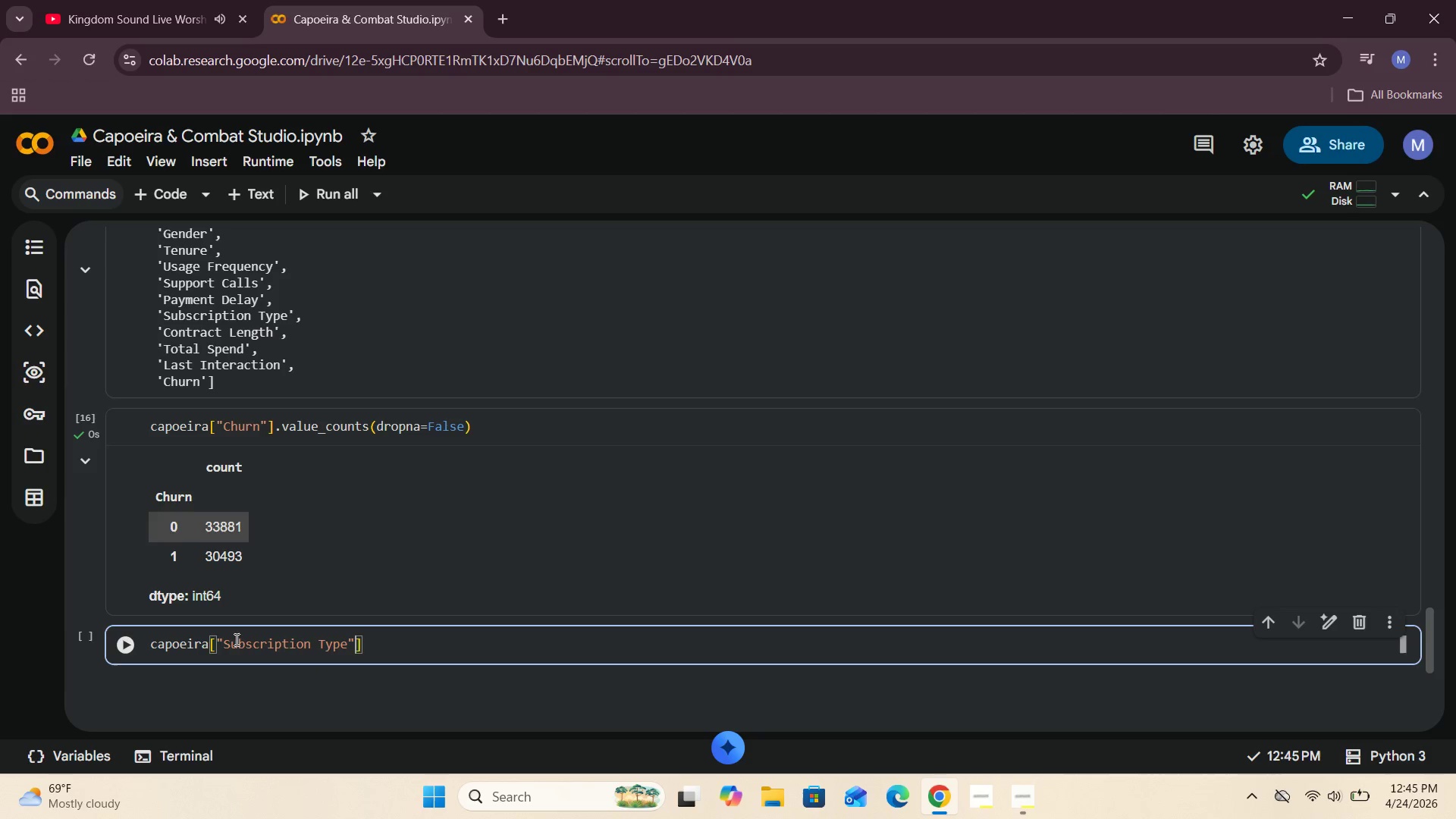 
key(ArrowRight)
 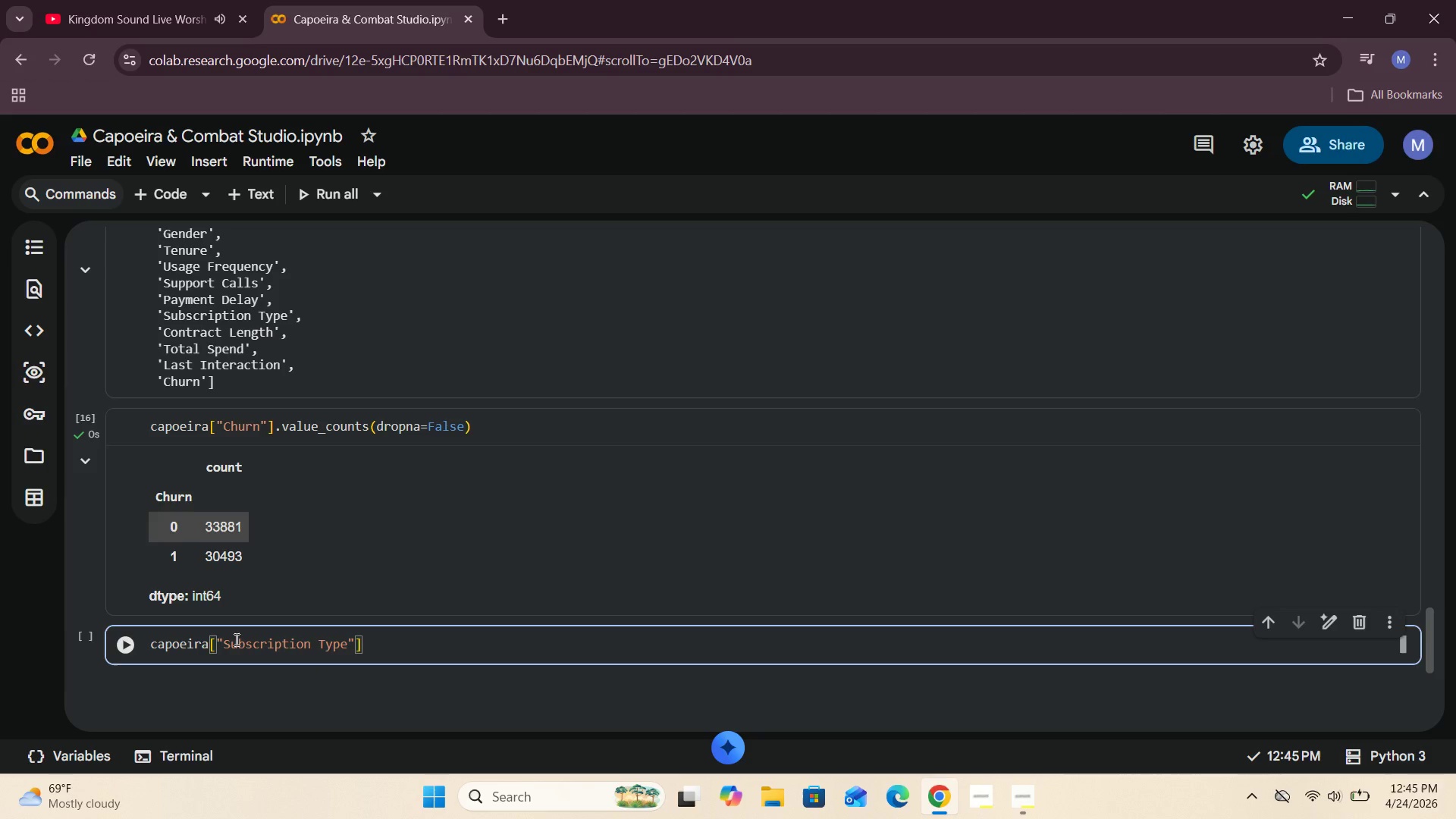 
type(.value_counts(dropna=False)
 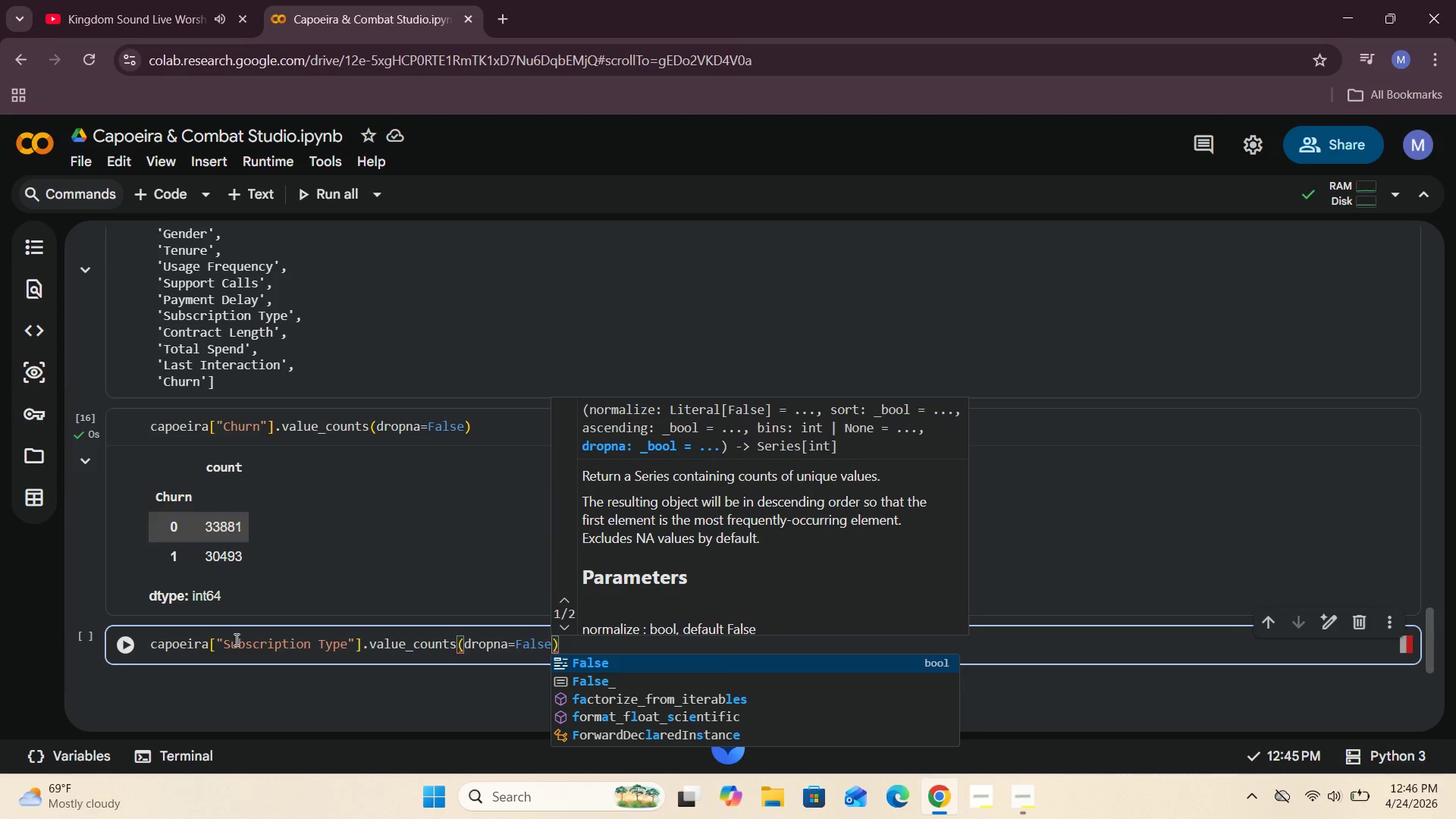 
left_click([128, 647])
 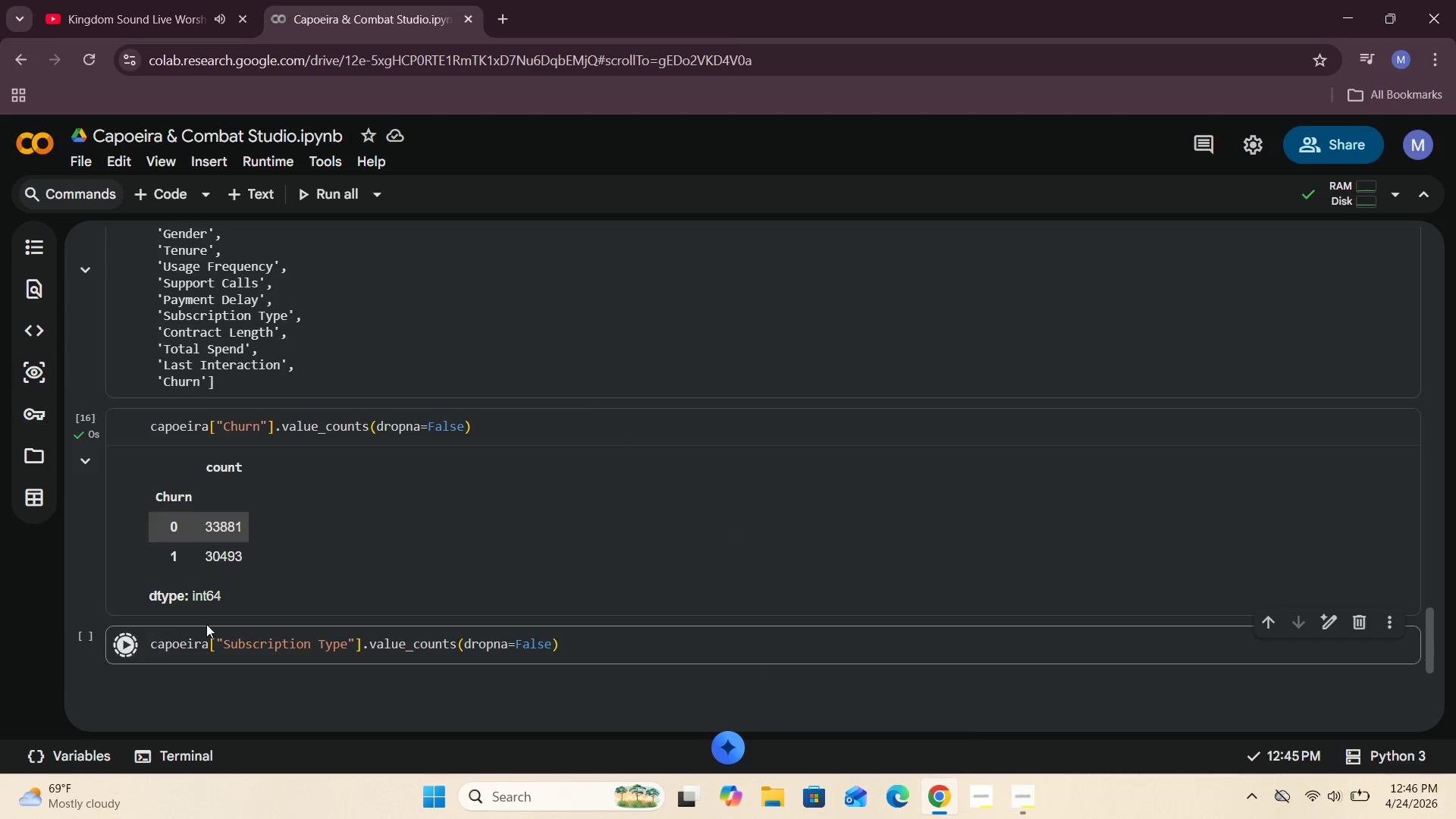 
scroll: coordinate [209, 623], scroll_direction: down, amount: 2.0
 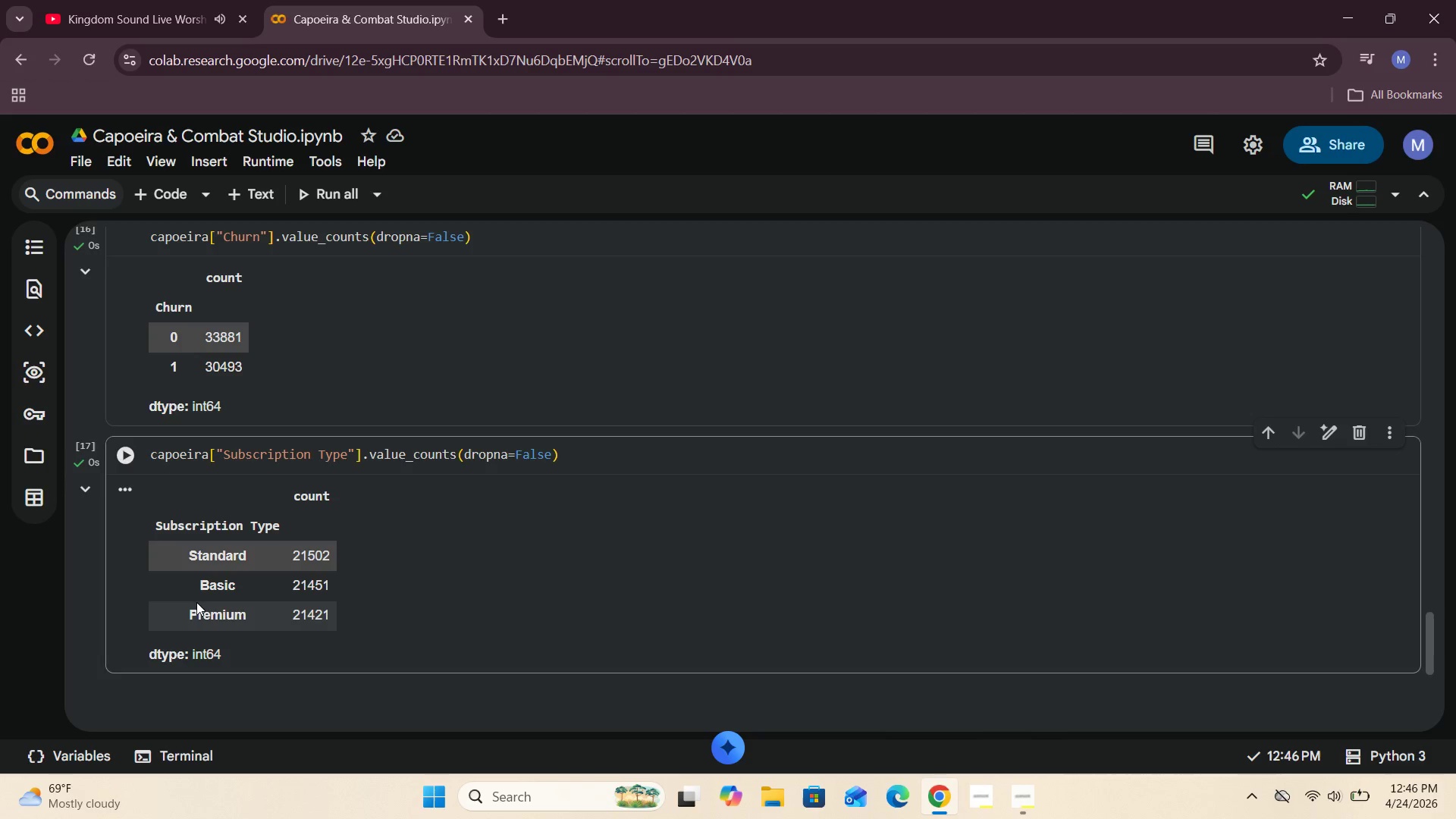 
wait(32.08)
 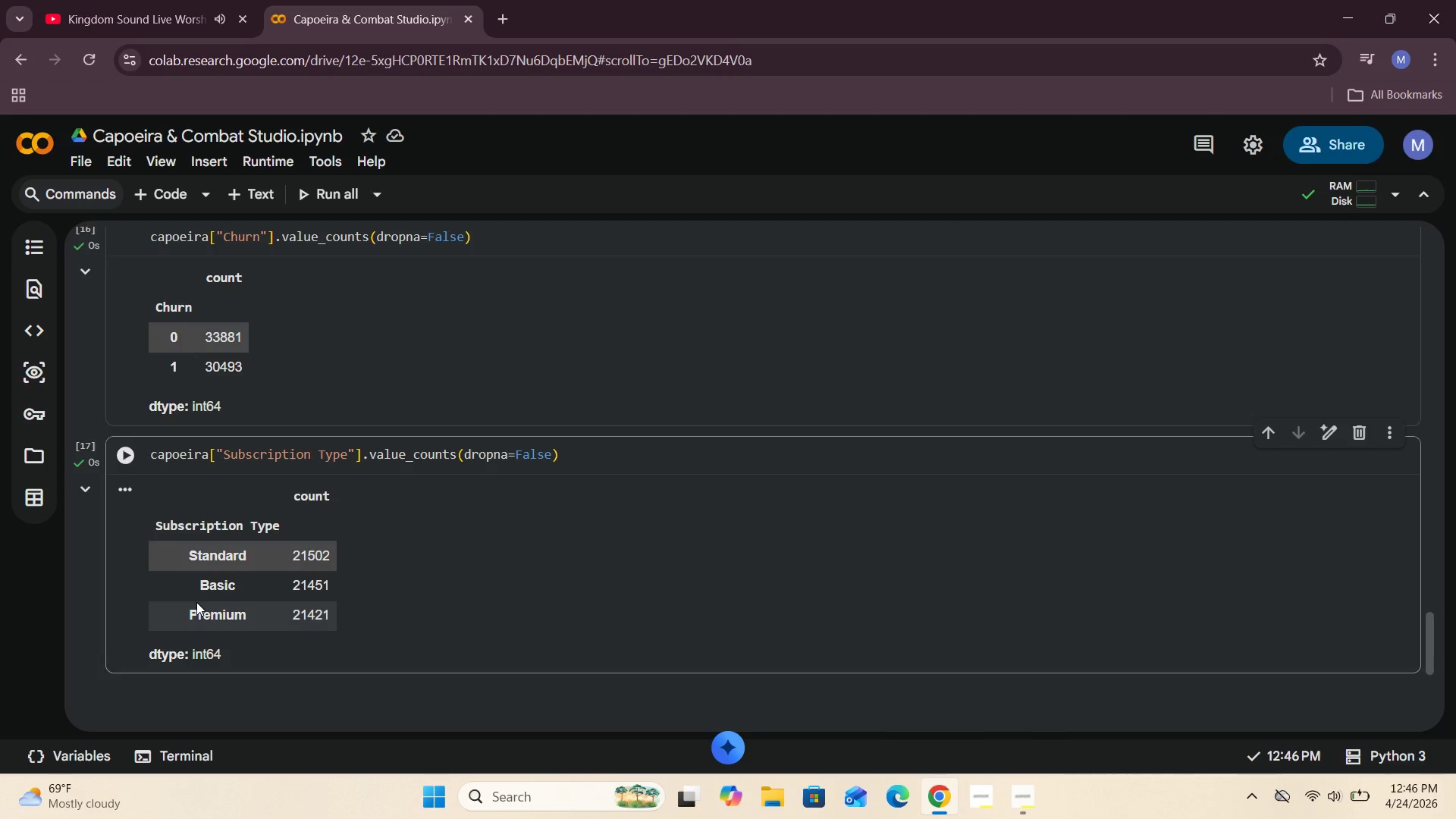 
left_click([179, 190])
 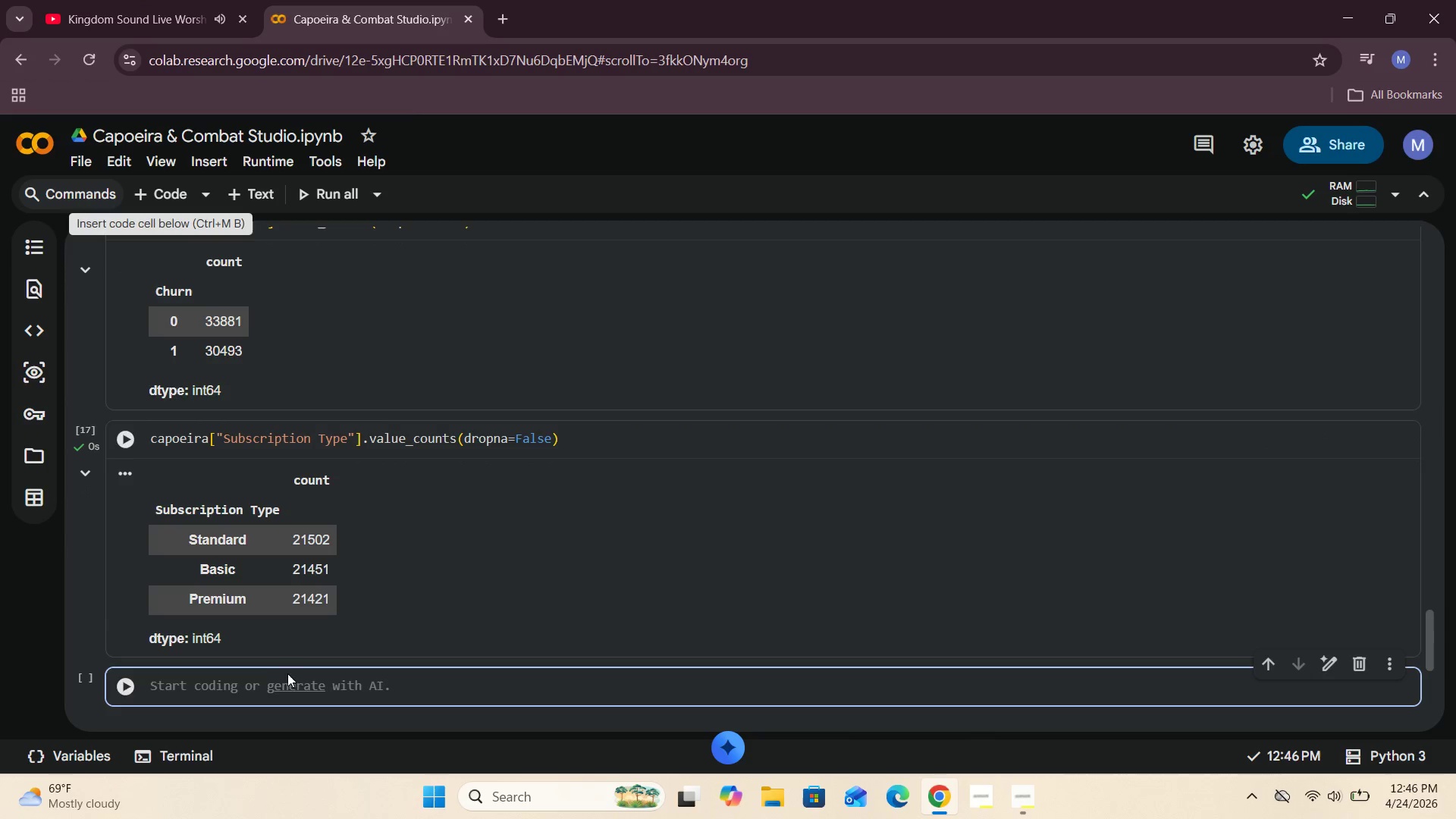 
left_click([218, 688])
 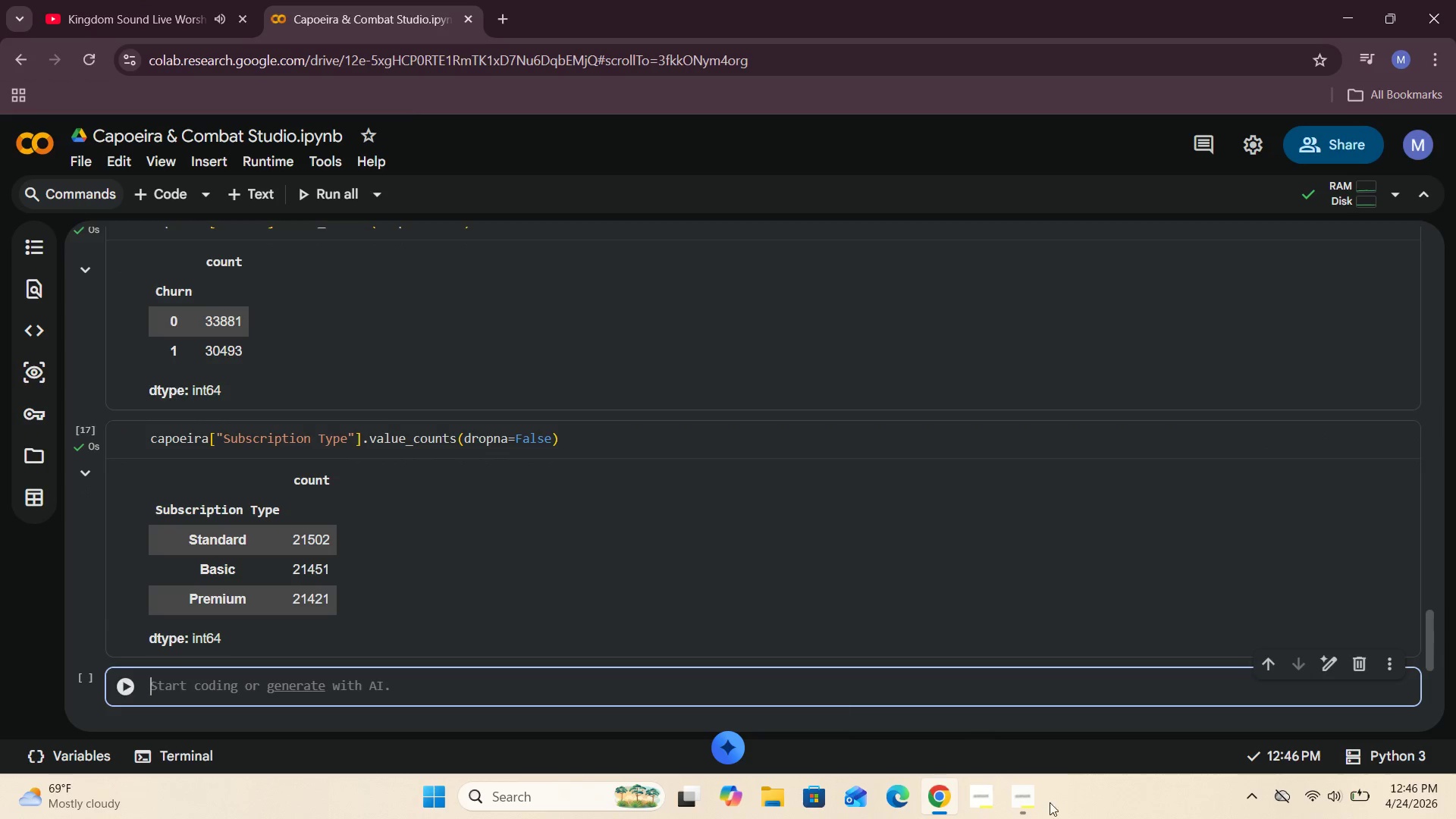 
left_click([1038, 814])